 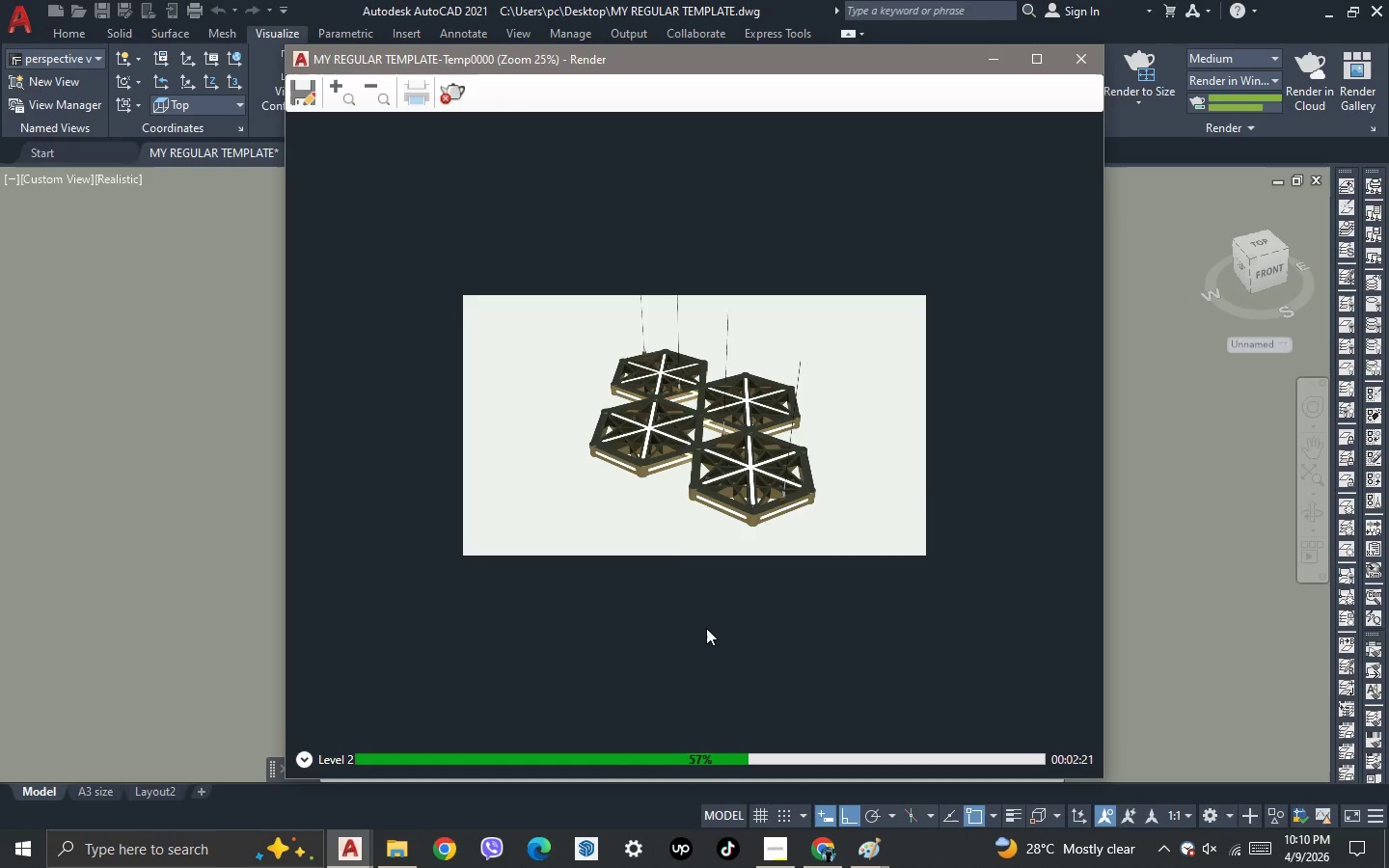 
scroll: coordinate [655, 610], scroll_direction: down, amount: 1.0
 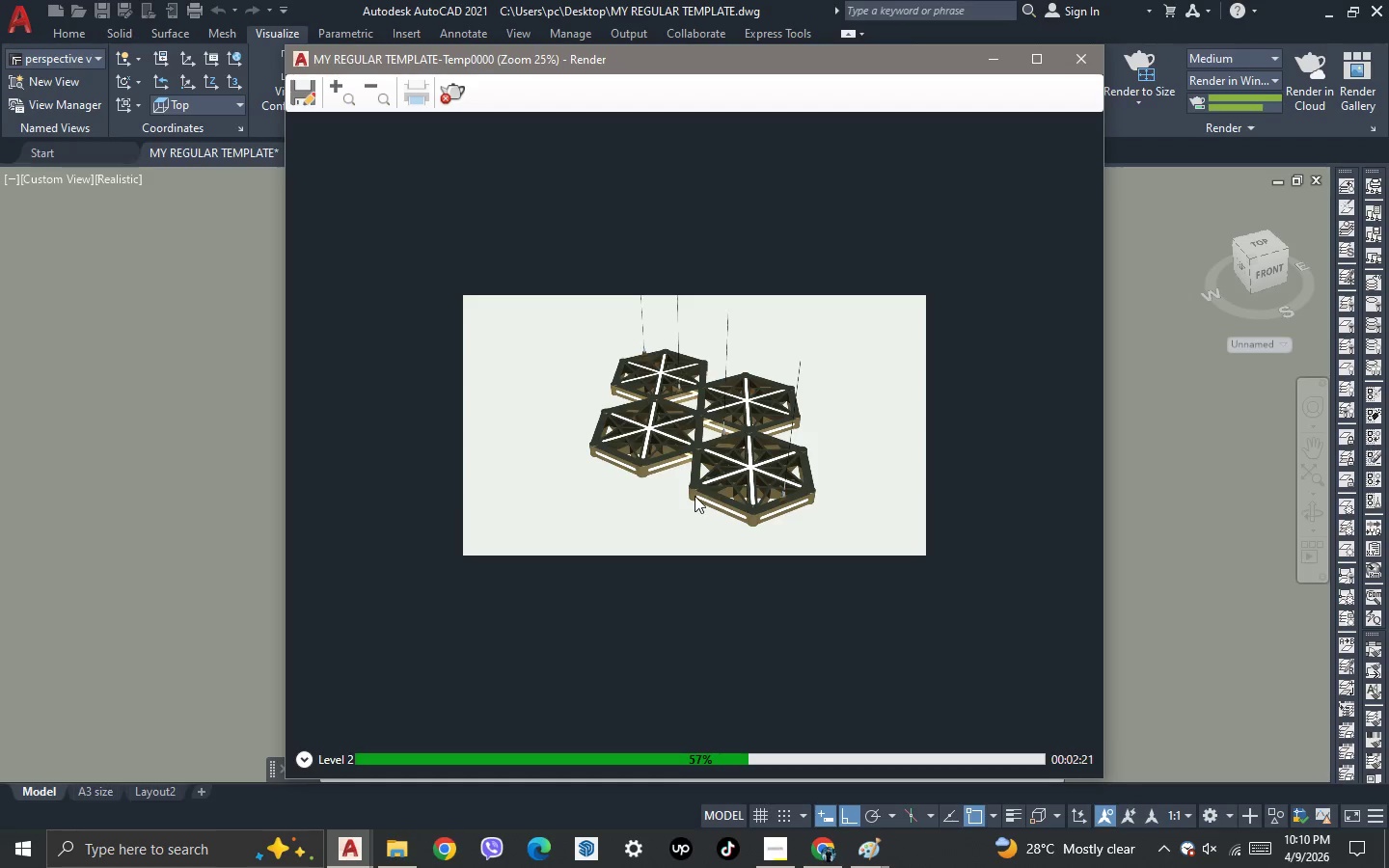 
scroll: coordinate [694, 495], scroll_direction: up, amount: 1.0
 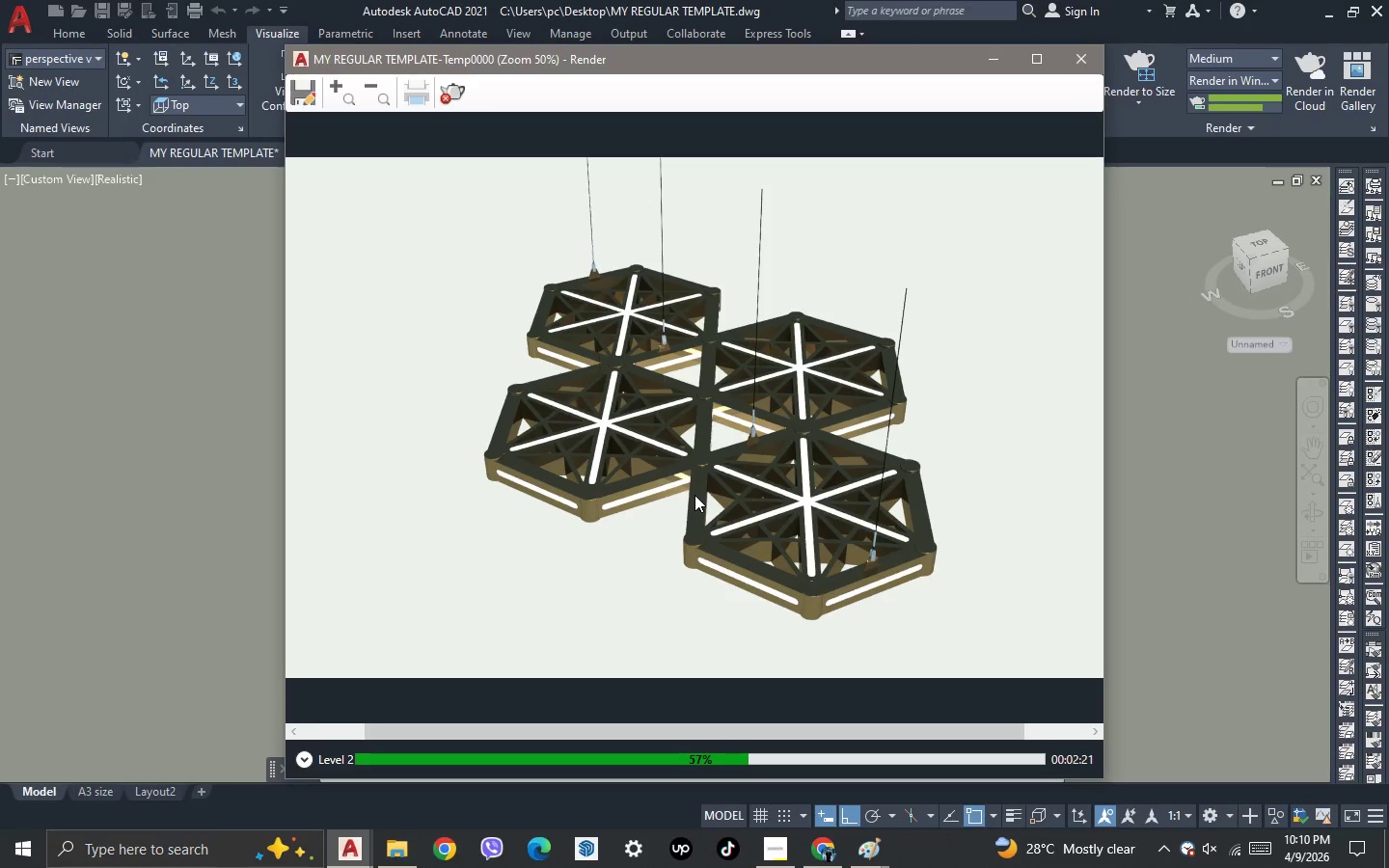 
scroll: coordinate [666, 477], scroll_direction: down, amount: 1.0
 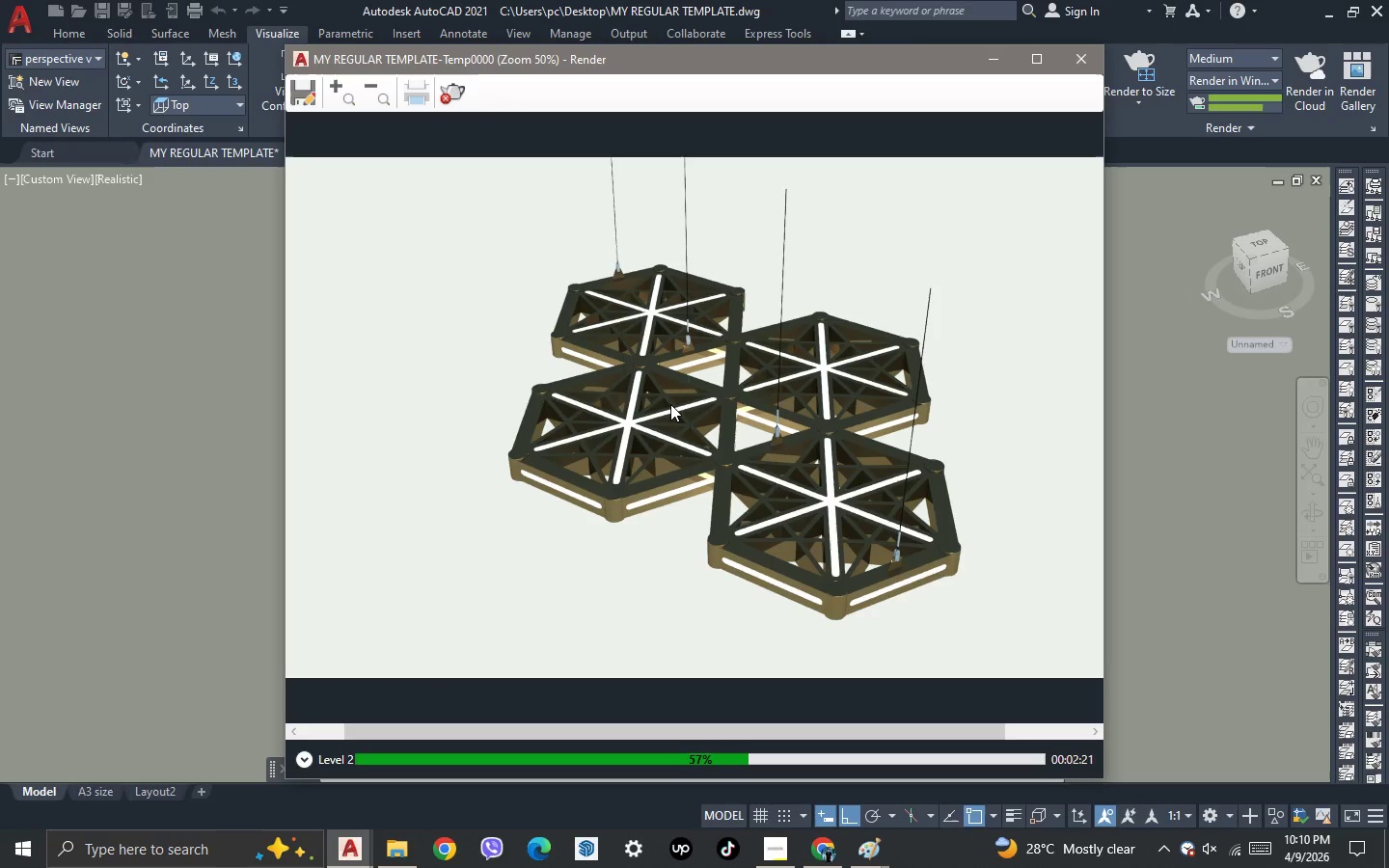 
scroll: coordinate [886, 459], scroll_direction: up, amount: 2.0
 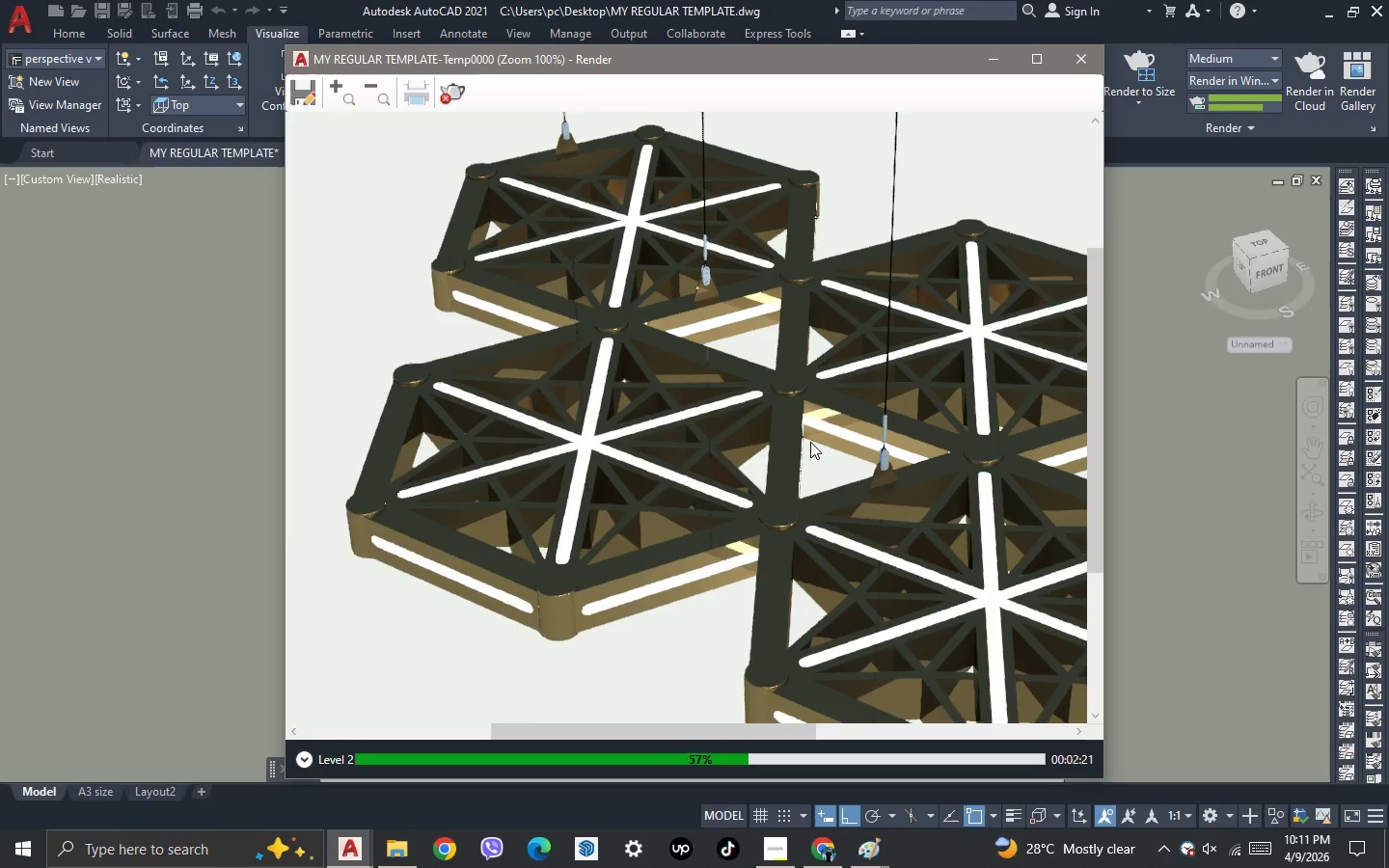 
scroll: coordinate [679, 455], scroll_direction: down, amount: 1.0
 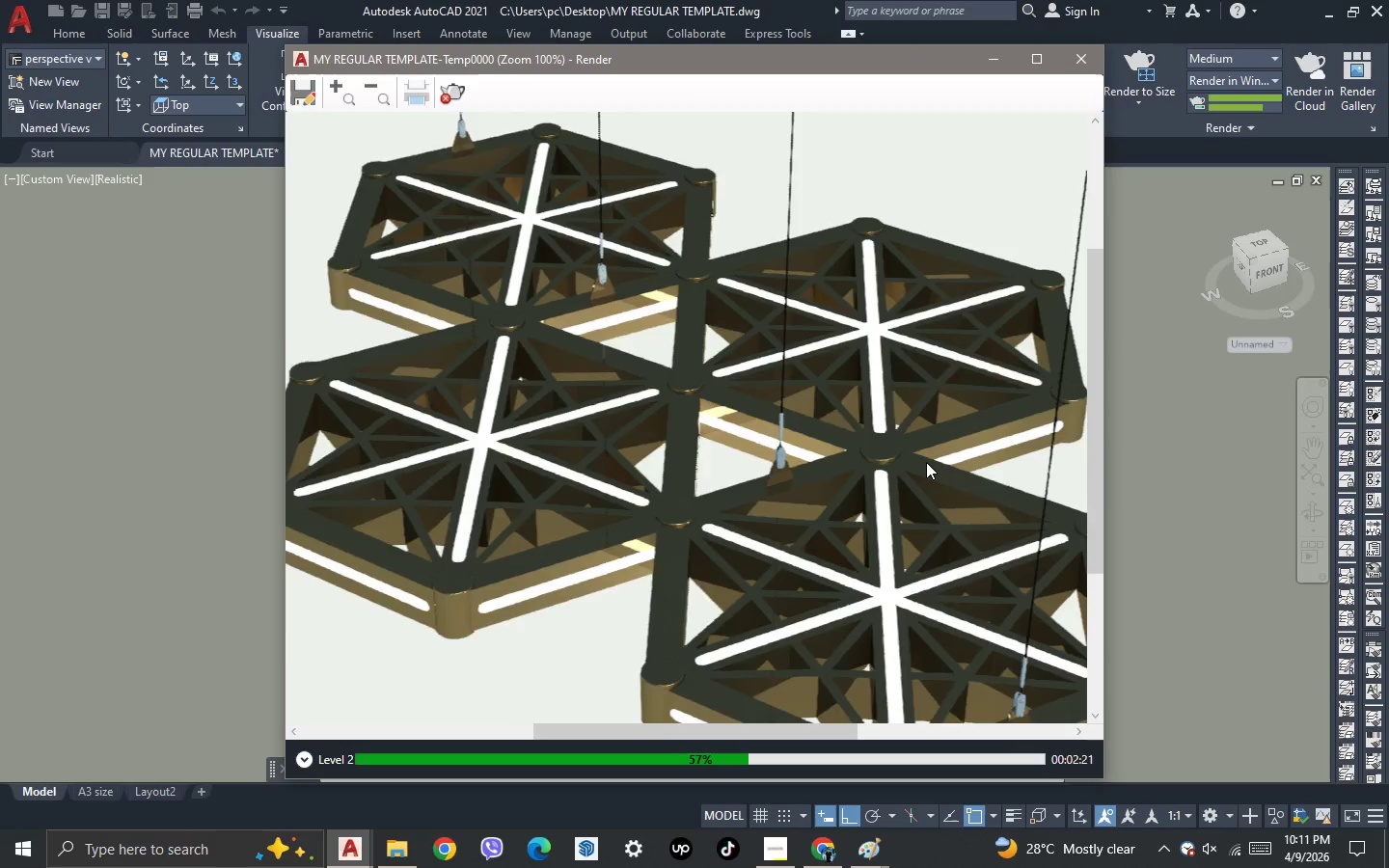 
scroll: coordinate [926, 462], scroll_direction: up, amount: 2.0
 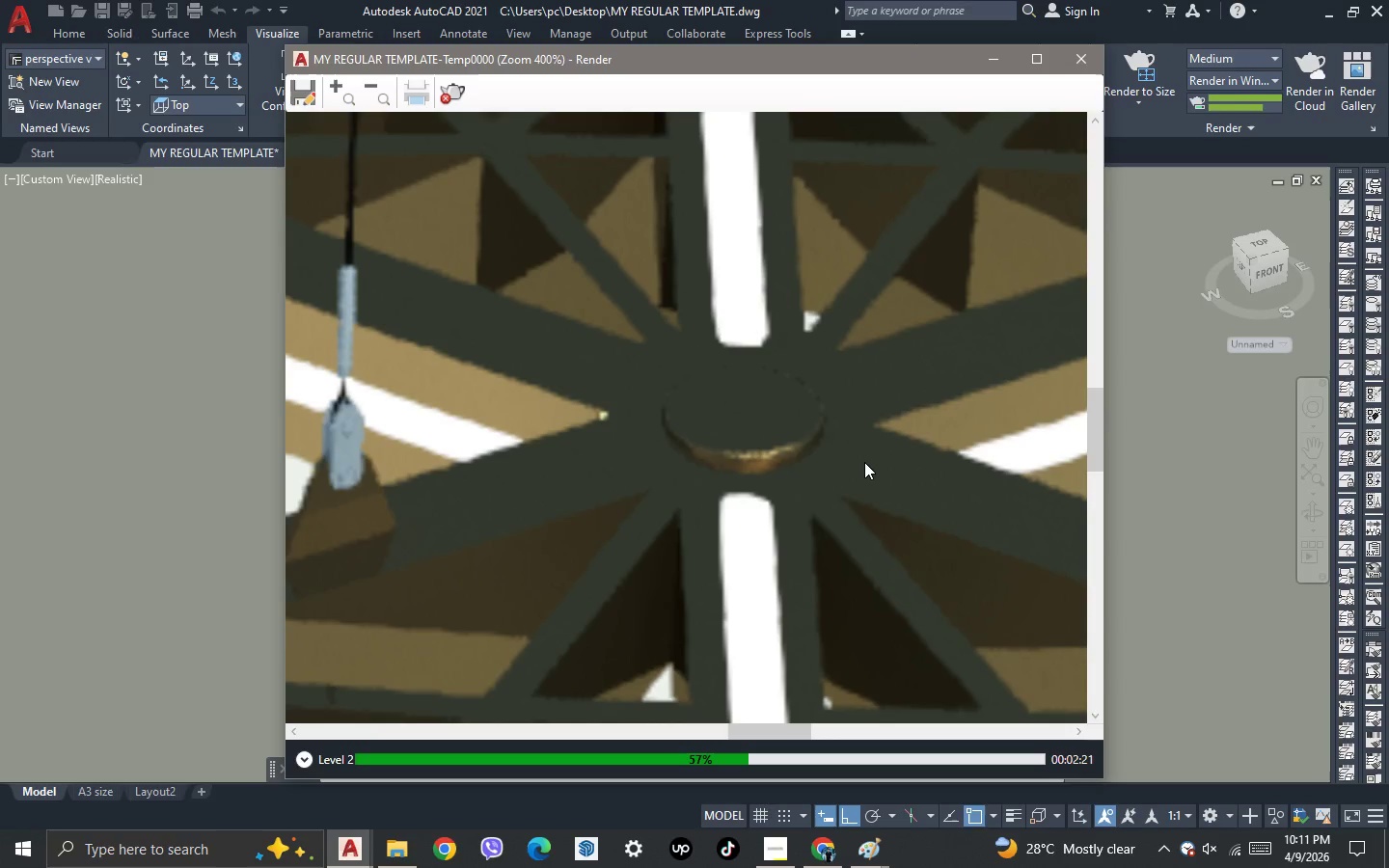 
scroll: coordinate [833, 464], scroll_direction: down, amount: 2.0
 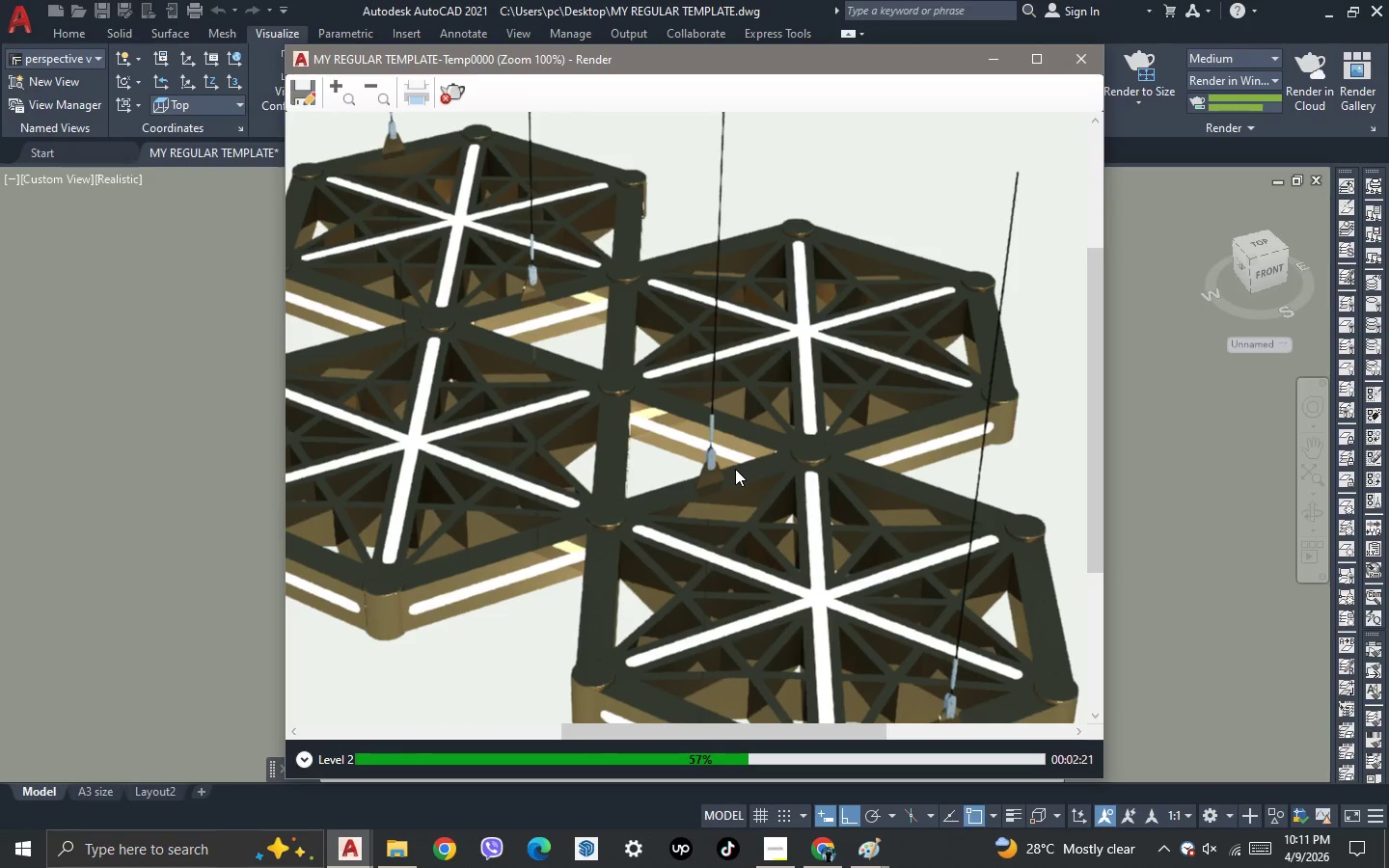 
scroll: coordinate [735, 469], scroll_direction: up, amount: 1.0
 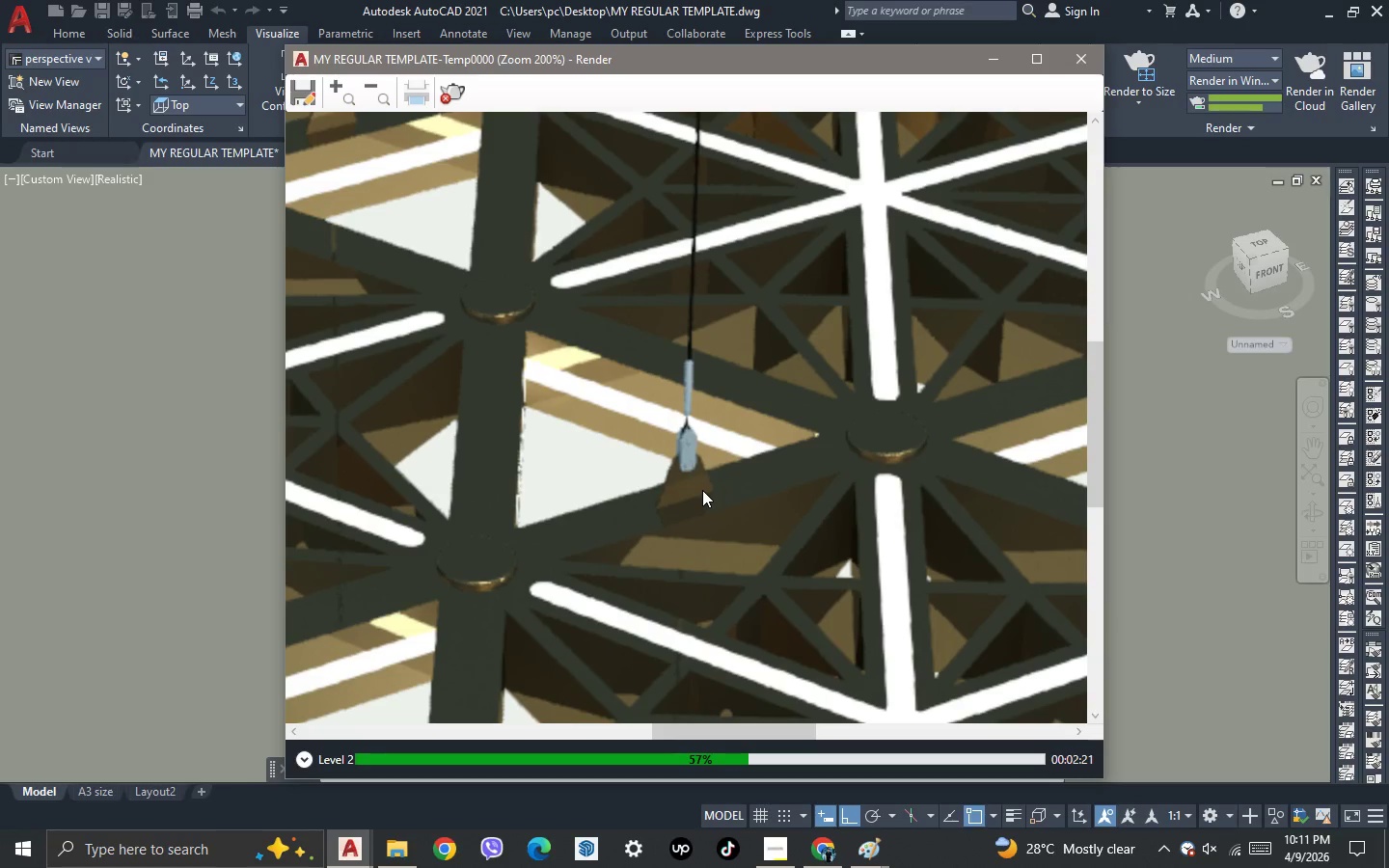 
scroll: coordinate [702, 490], scroll_direction: down, amount: 1.0
 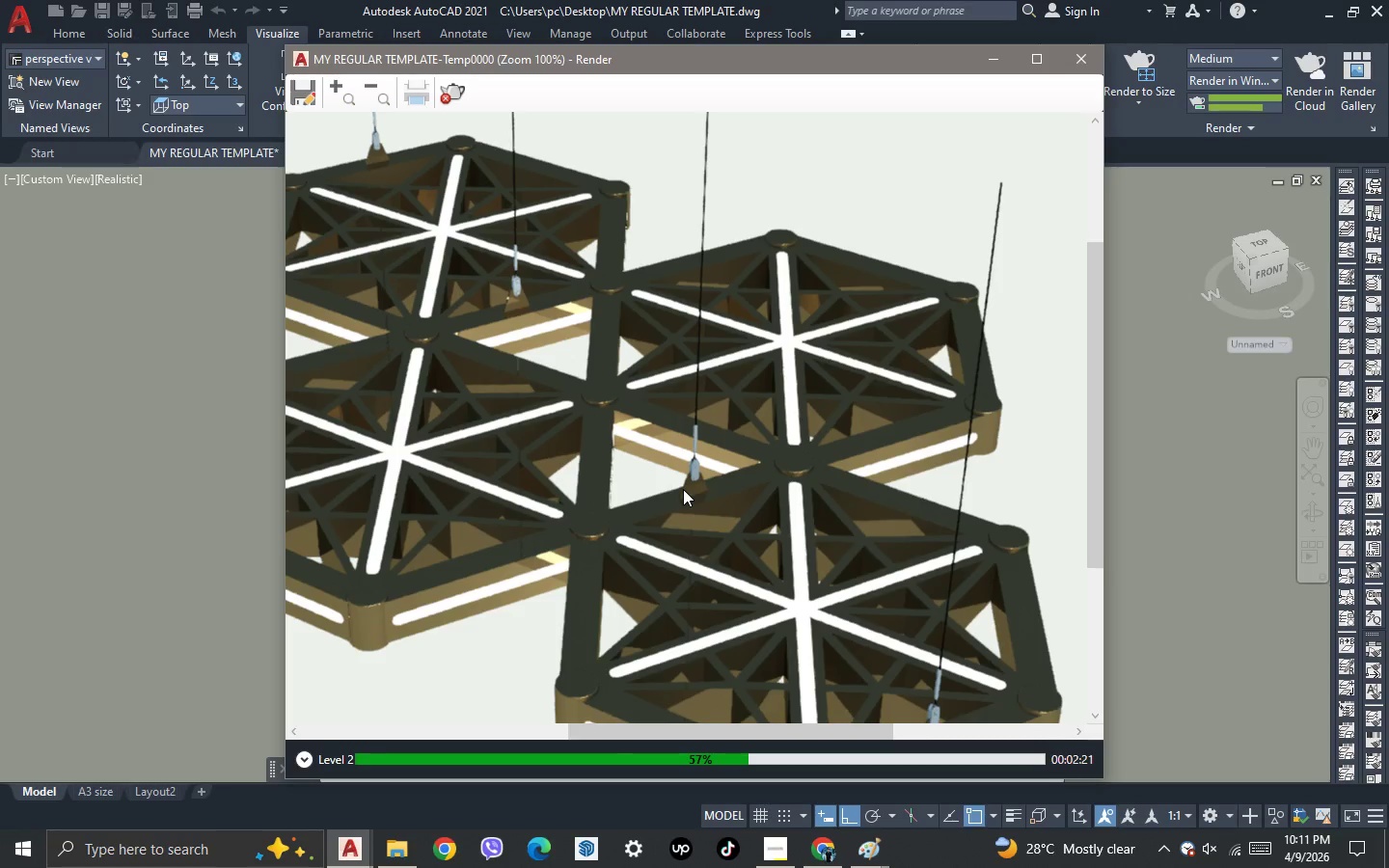 
scroll: coordinate [683, 489], scroll_direction: up, amount: 1.0
 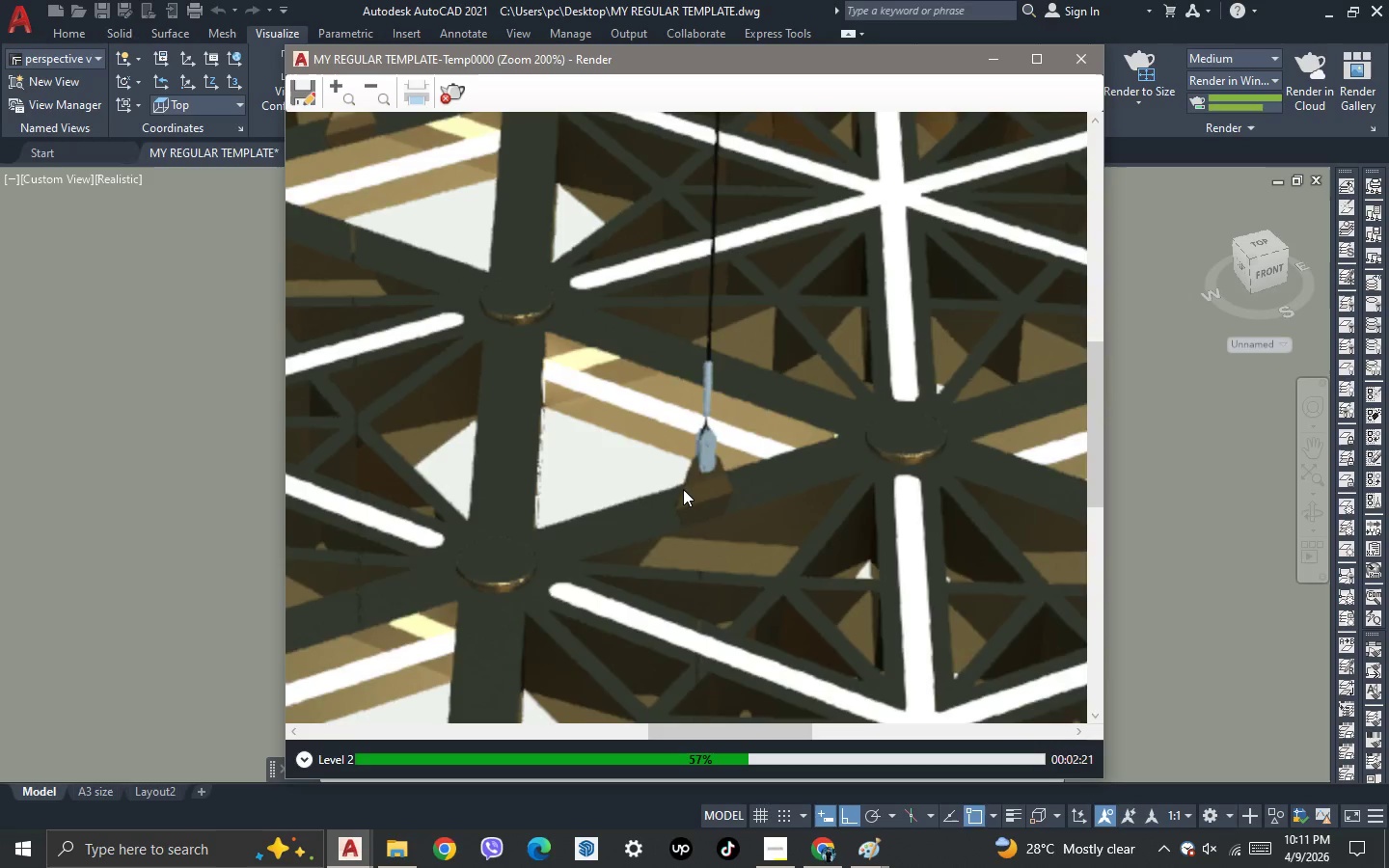 
scroll: coordinate [658, 473], scroll_direction: down, amount: 2.0
 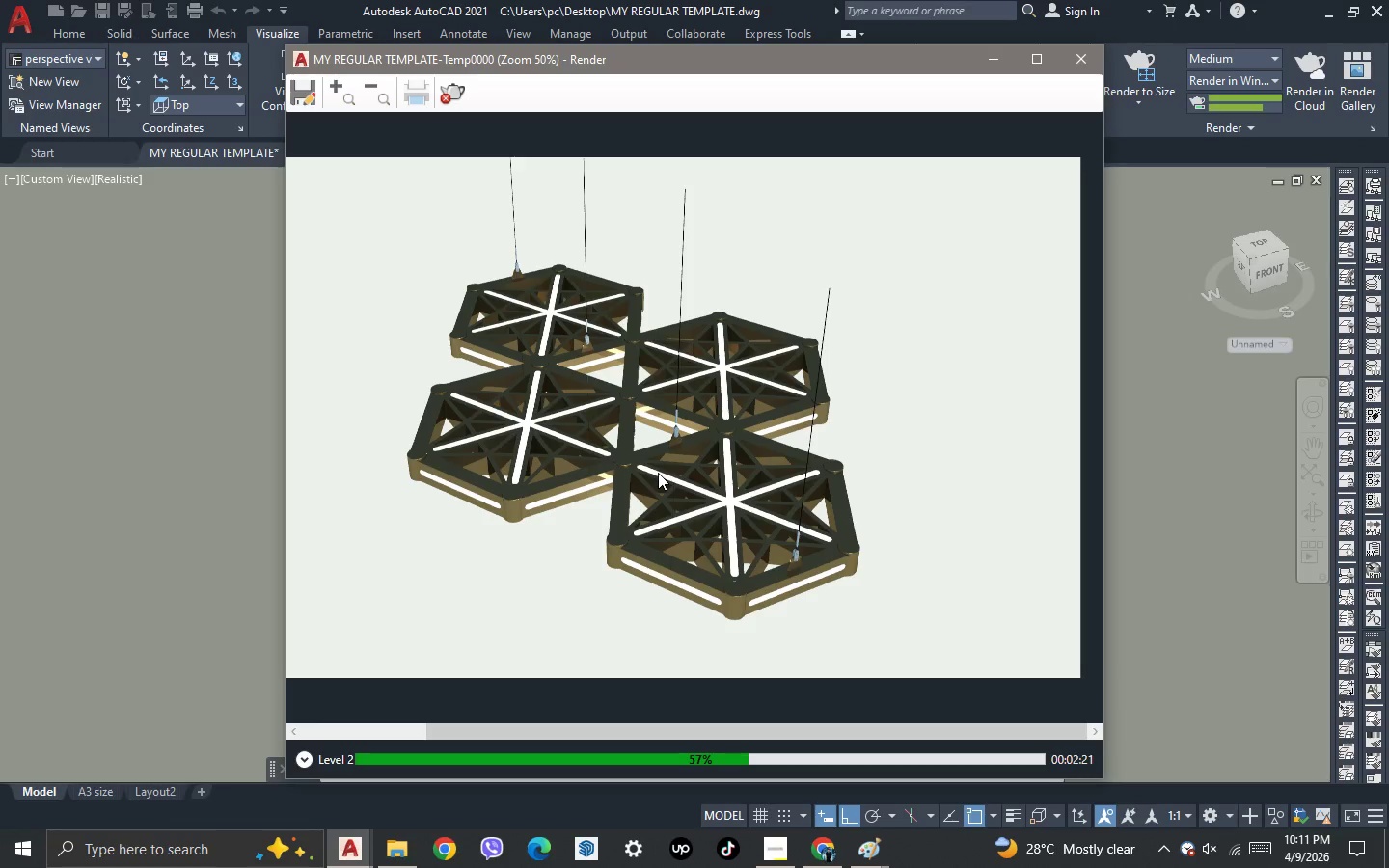 
scroll: coordinate [658, 473], scroll_direction: up, amount: 1.0
 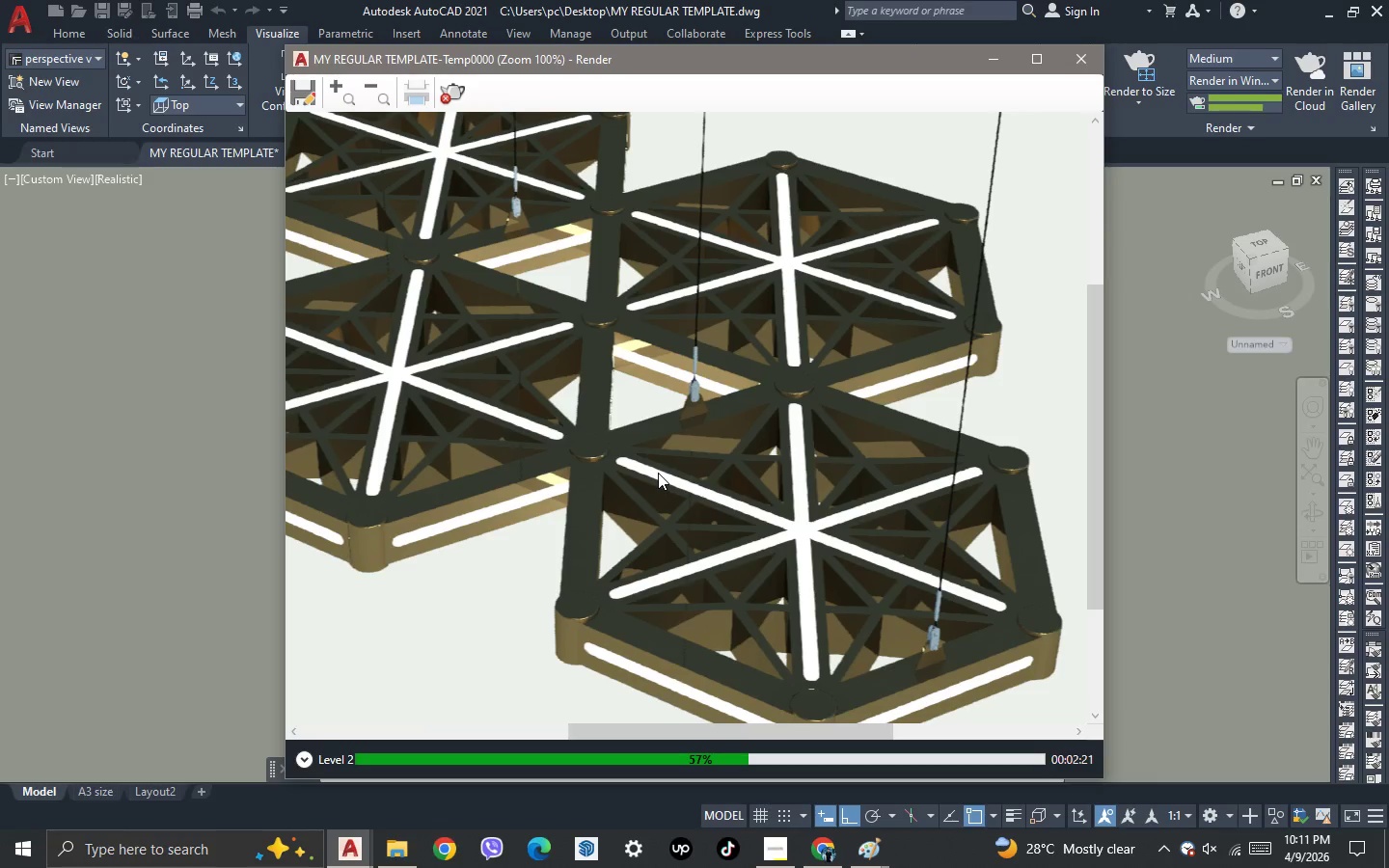 
scroll: coordinate [658, 473], scroll_direction: down, amount: 1.0
 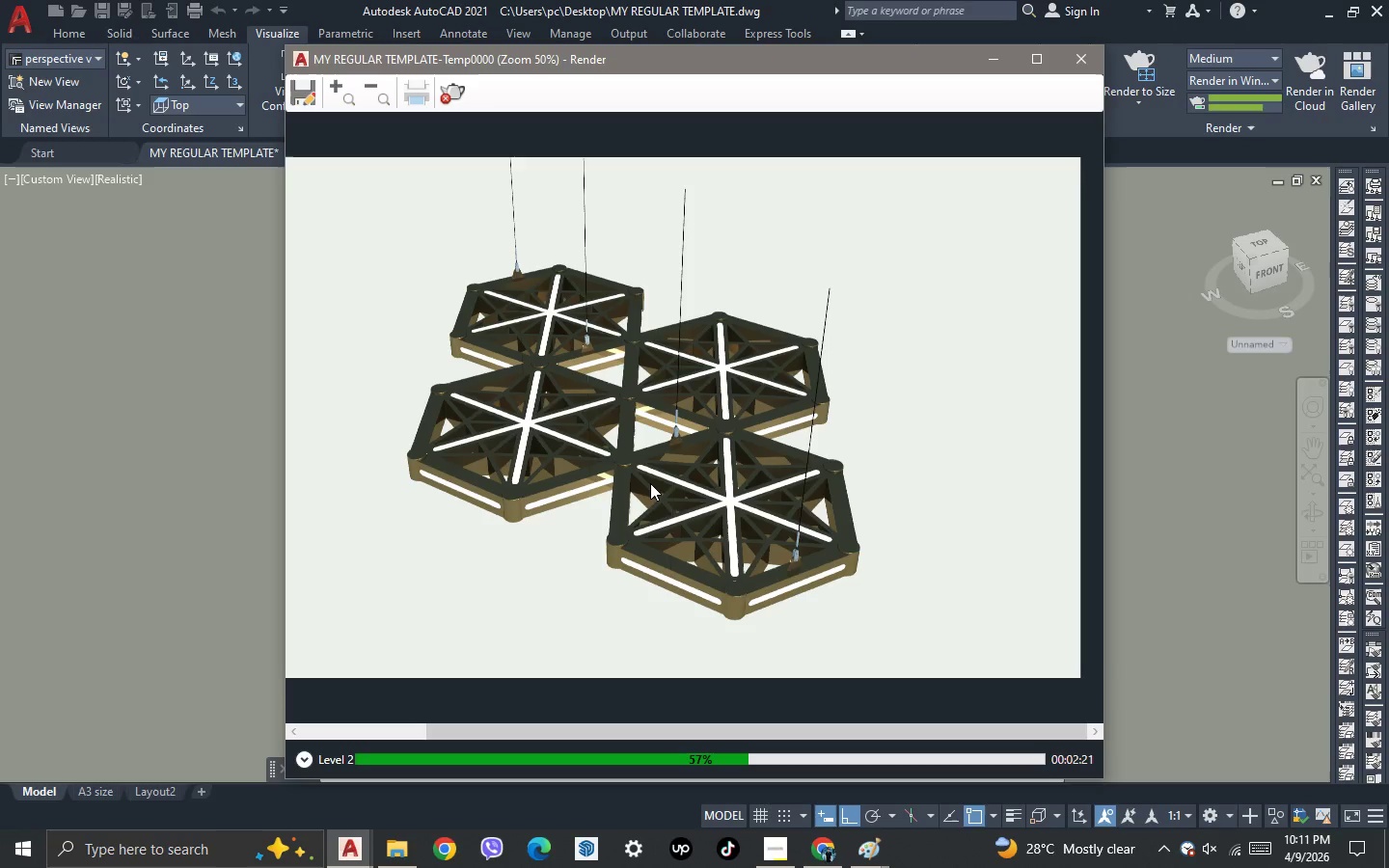 
scroll: coordinate [650, 475], scroll_direction: up, amount: 1.0